 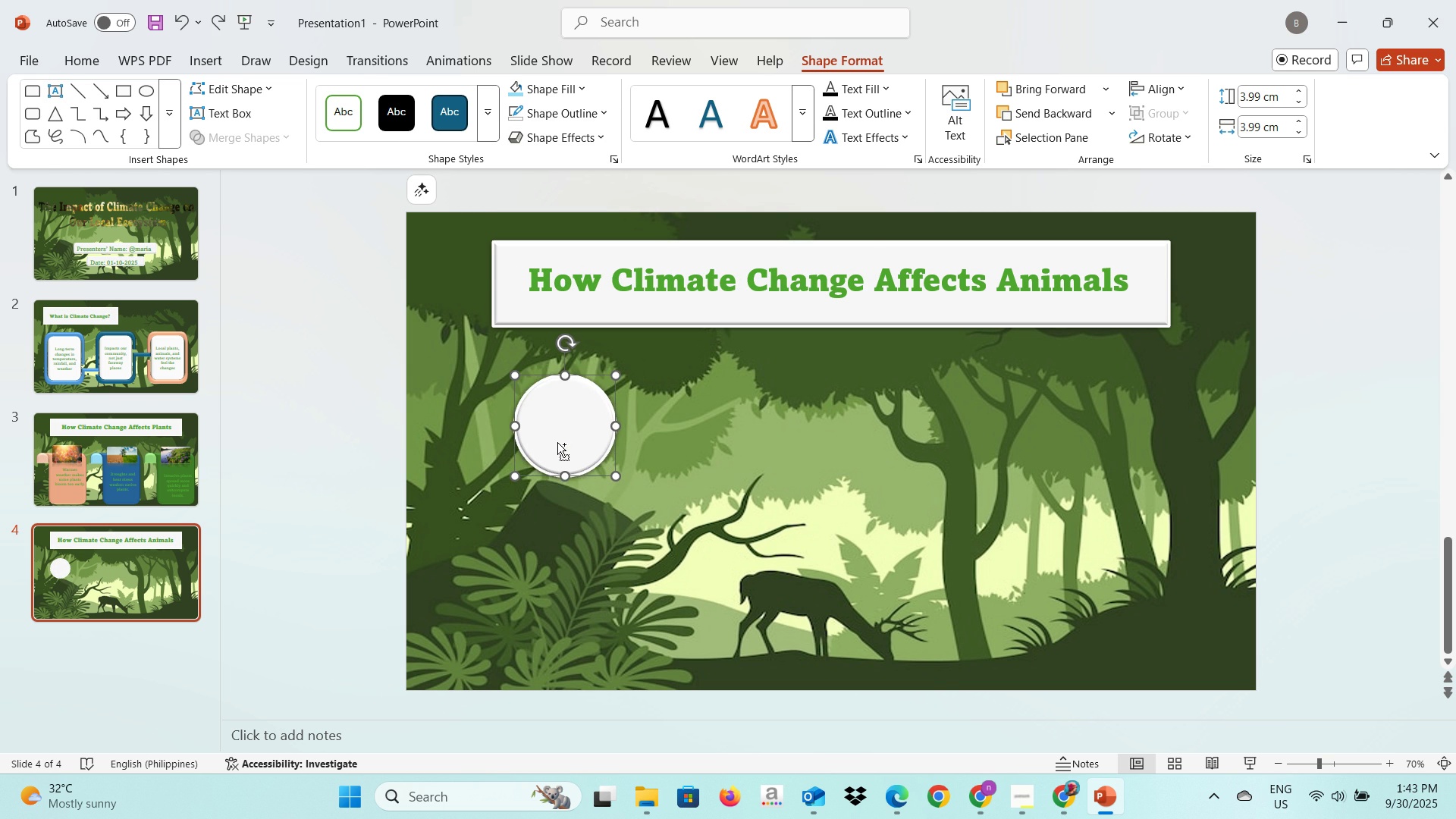 
key(Control+Z)
 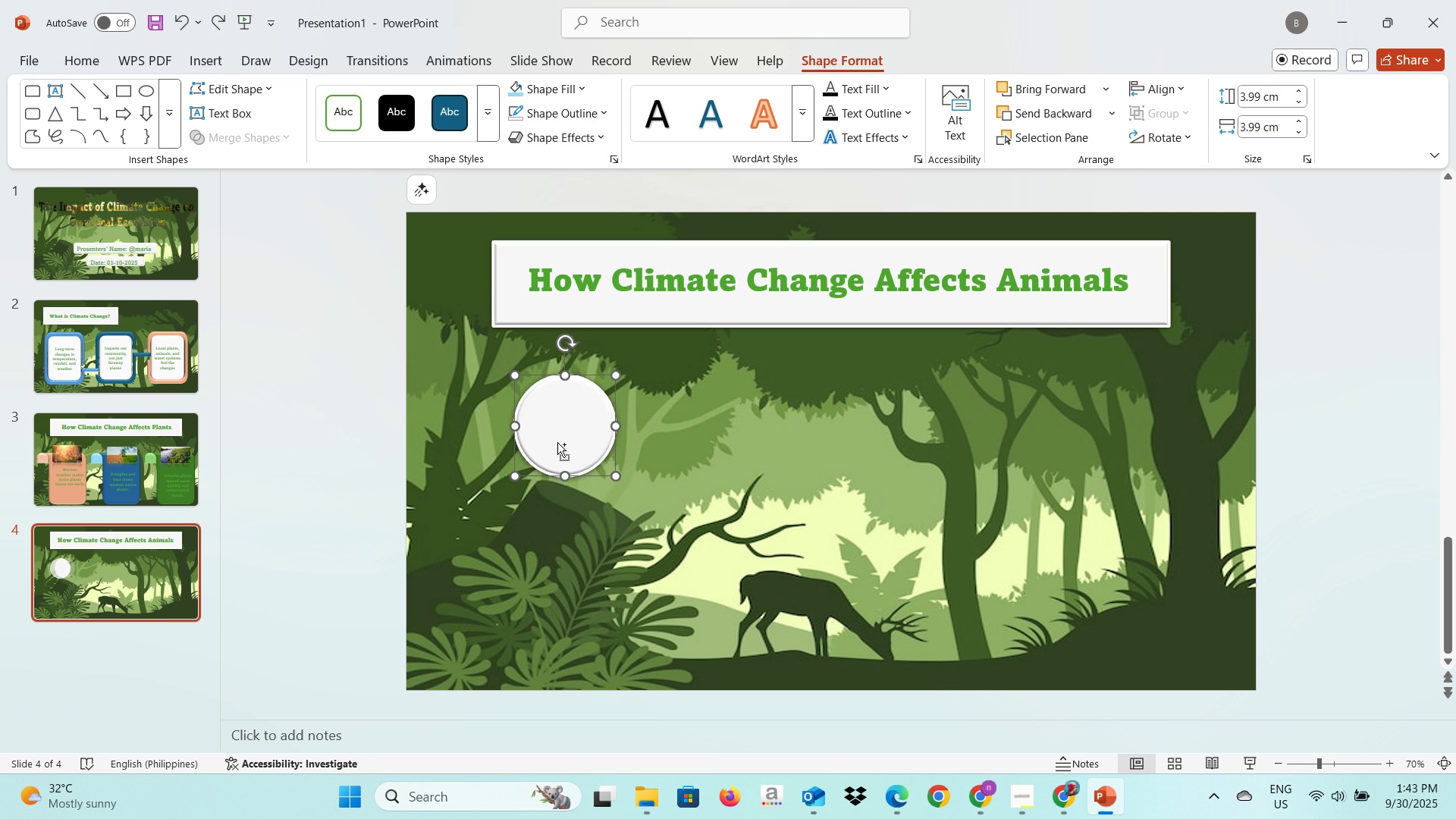 
key(Control+Z)
 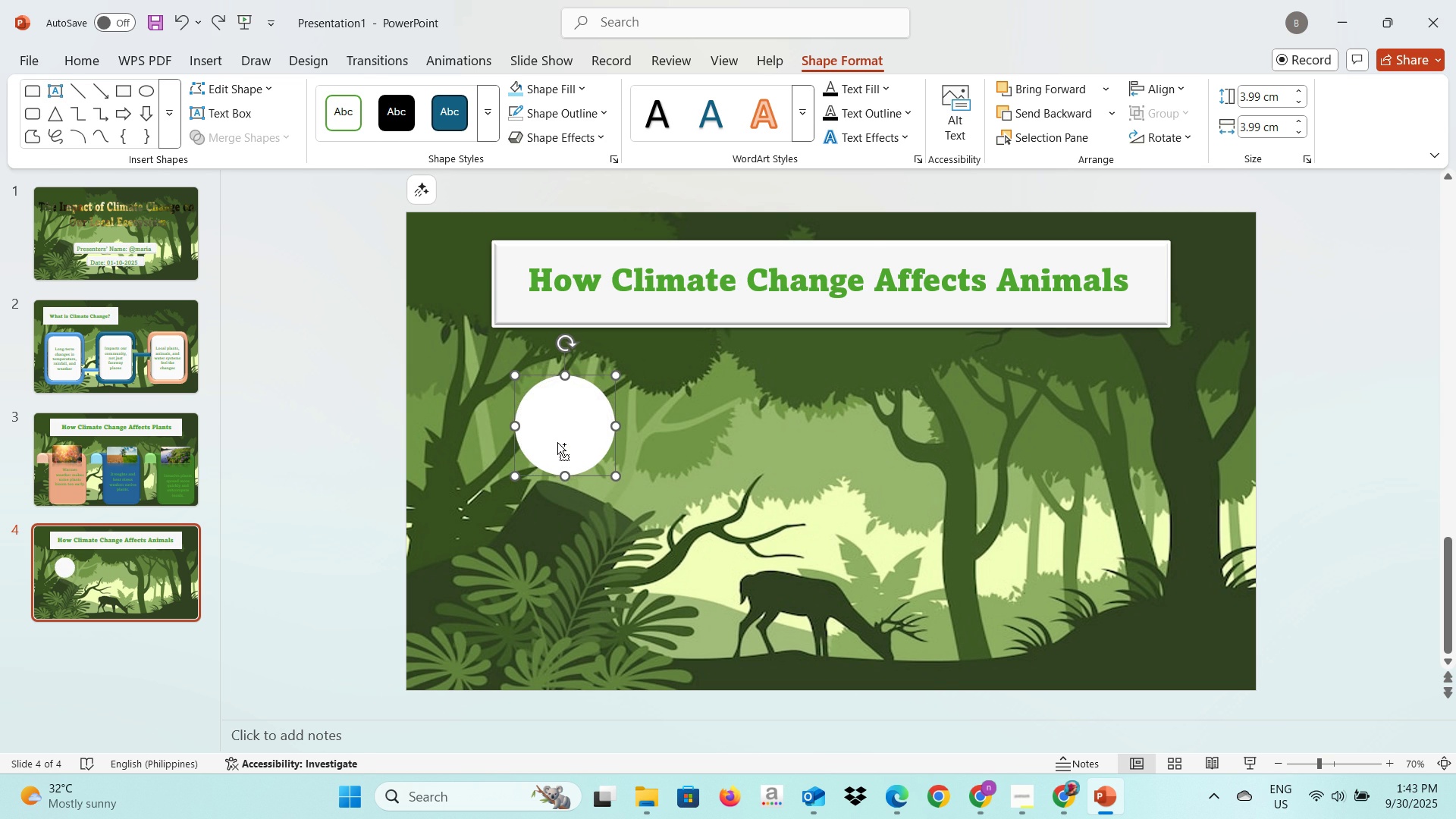 
key(Control+Z)
 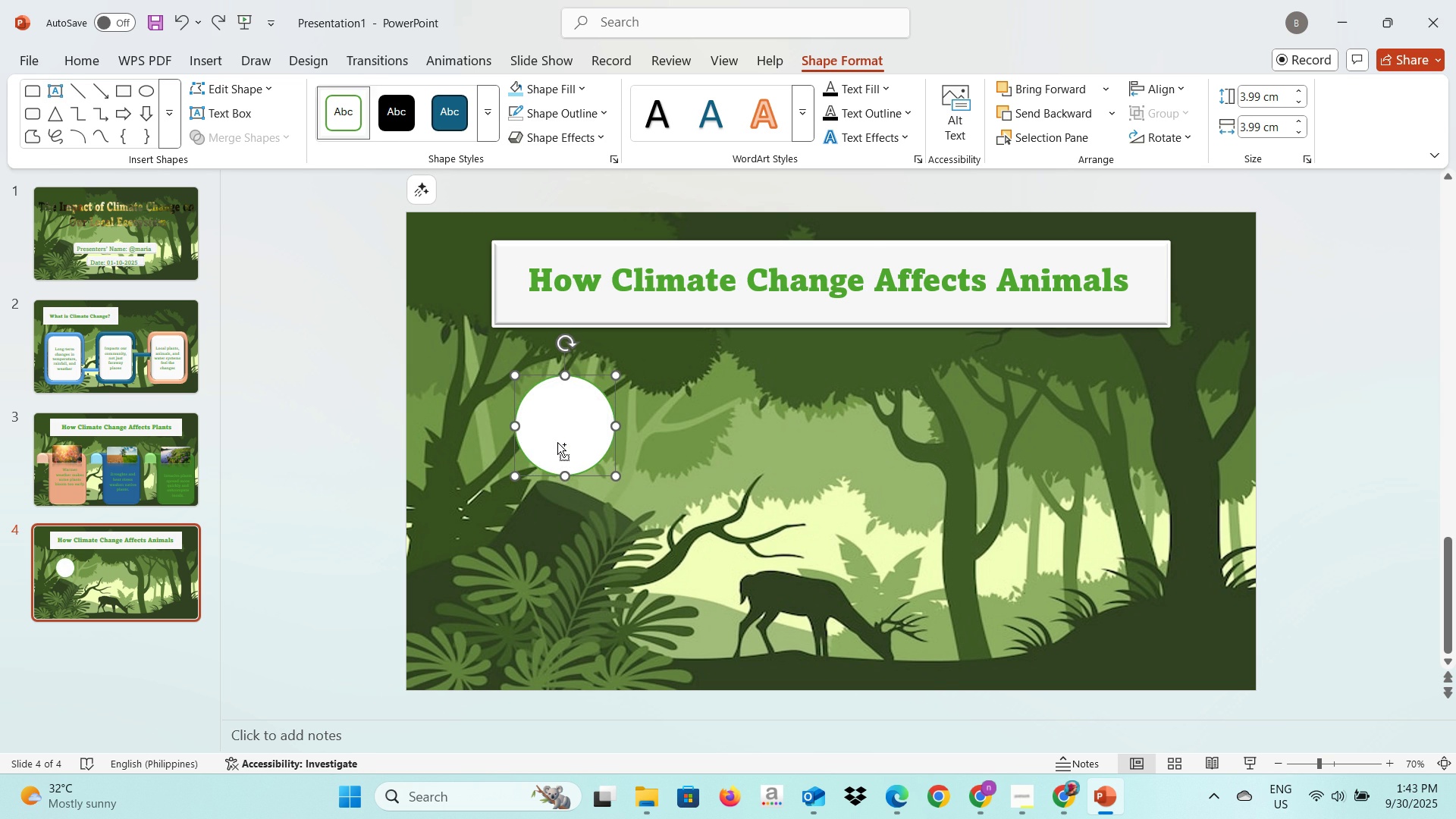 
key(Control+Z)
 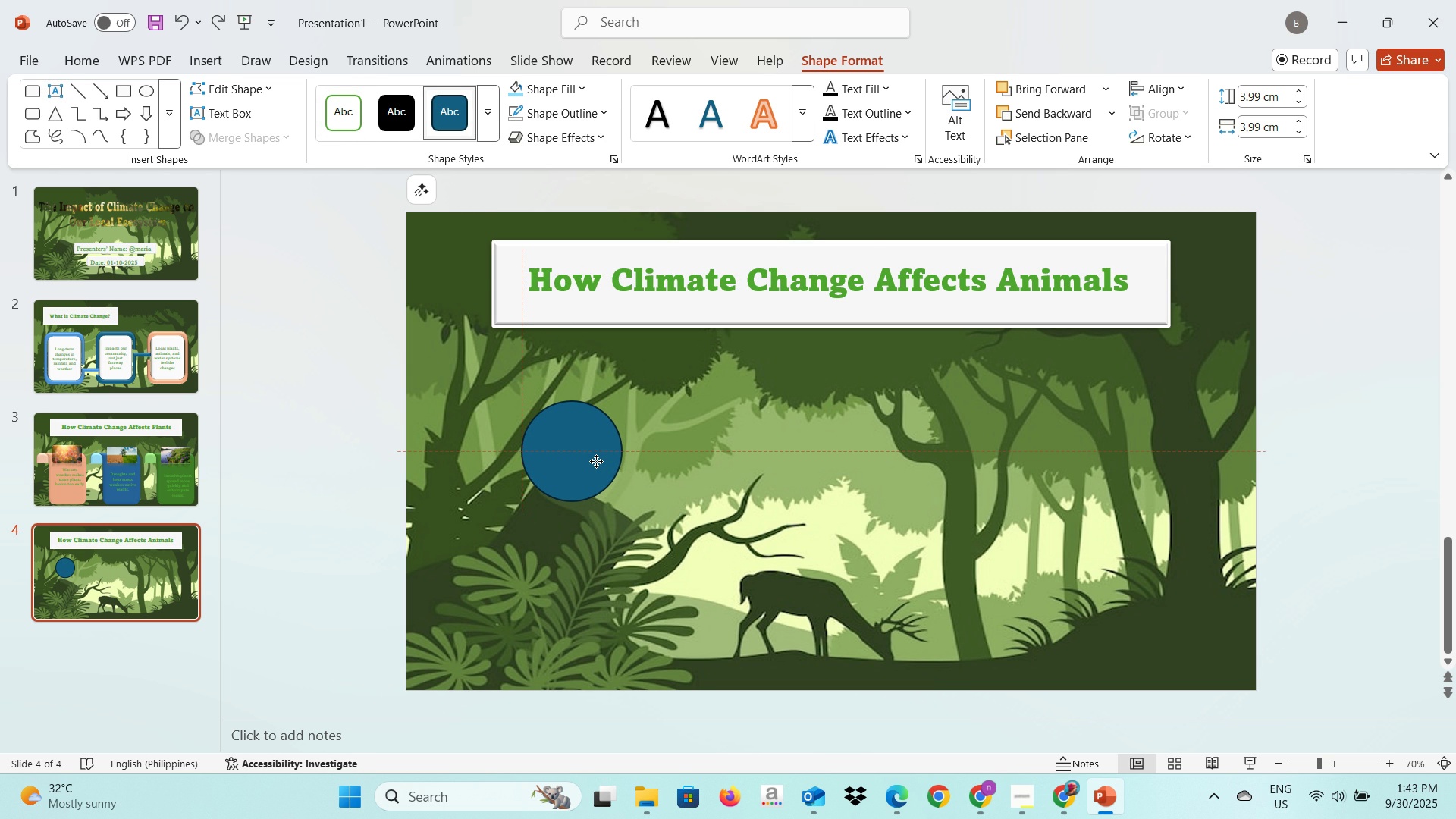 
wait(9.46)
 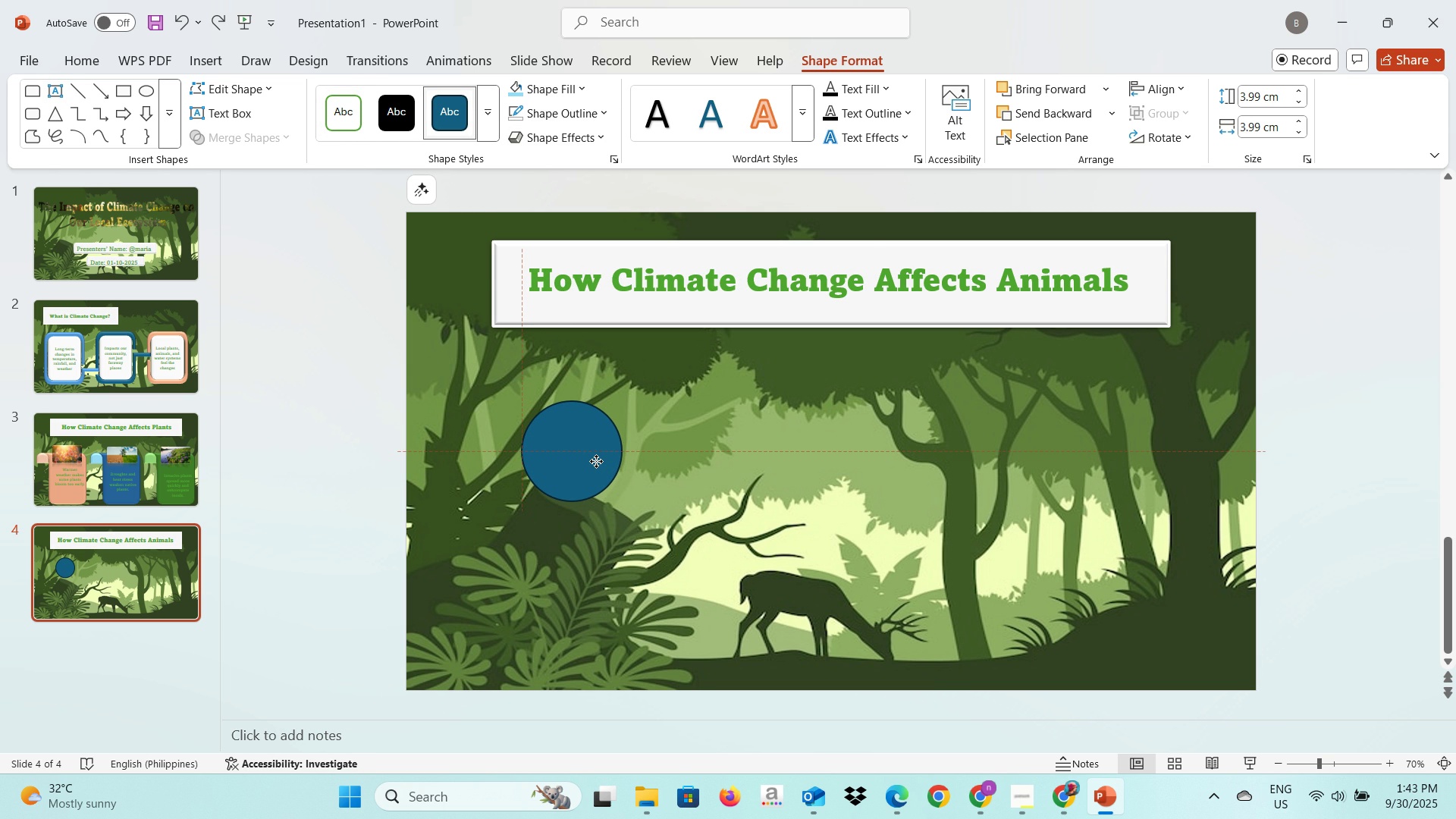 
key(Backspace)
 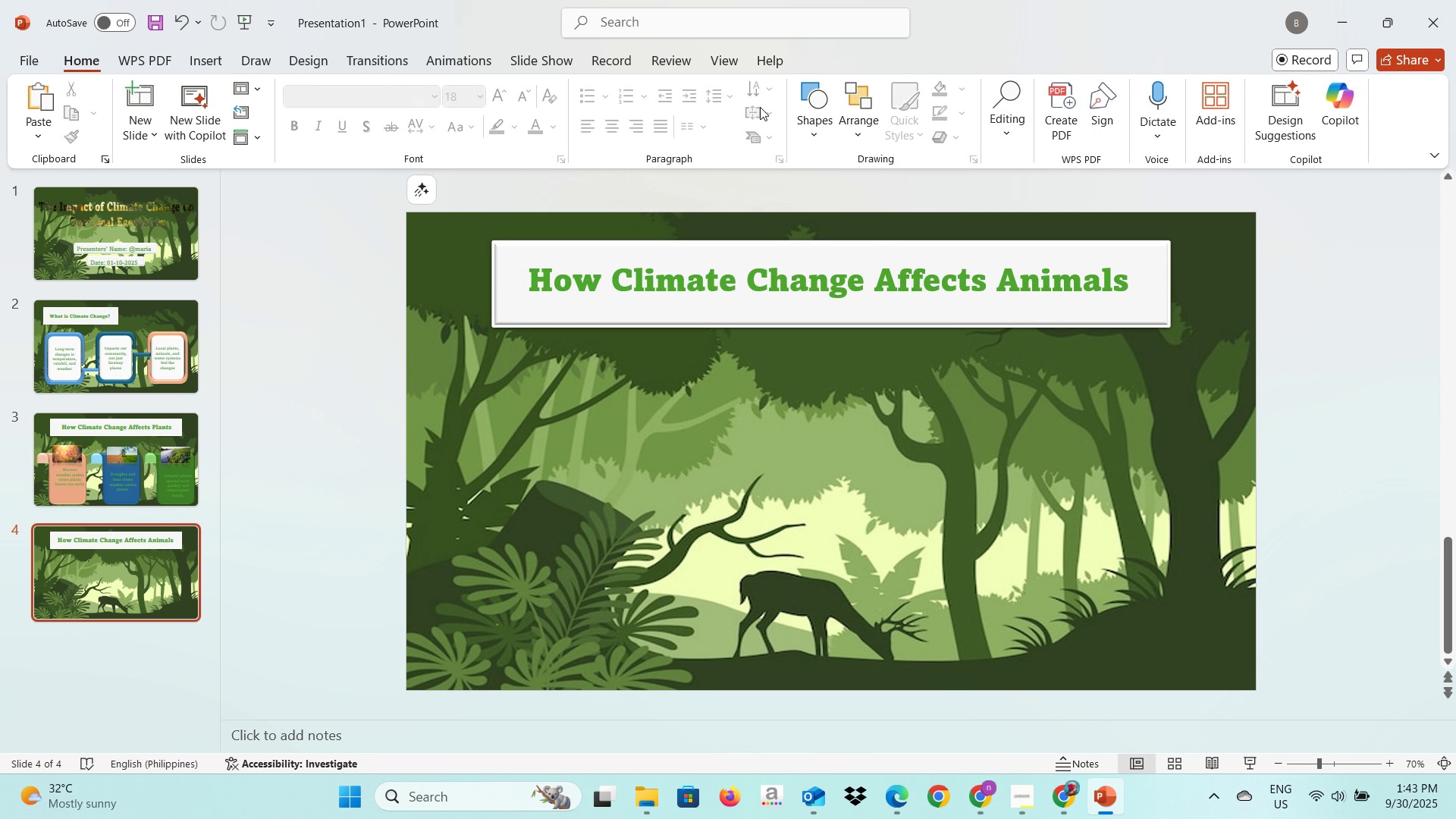 
left_click([815, 95])
 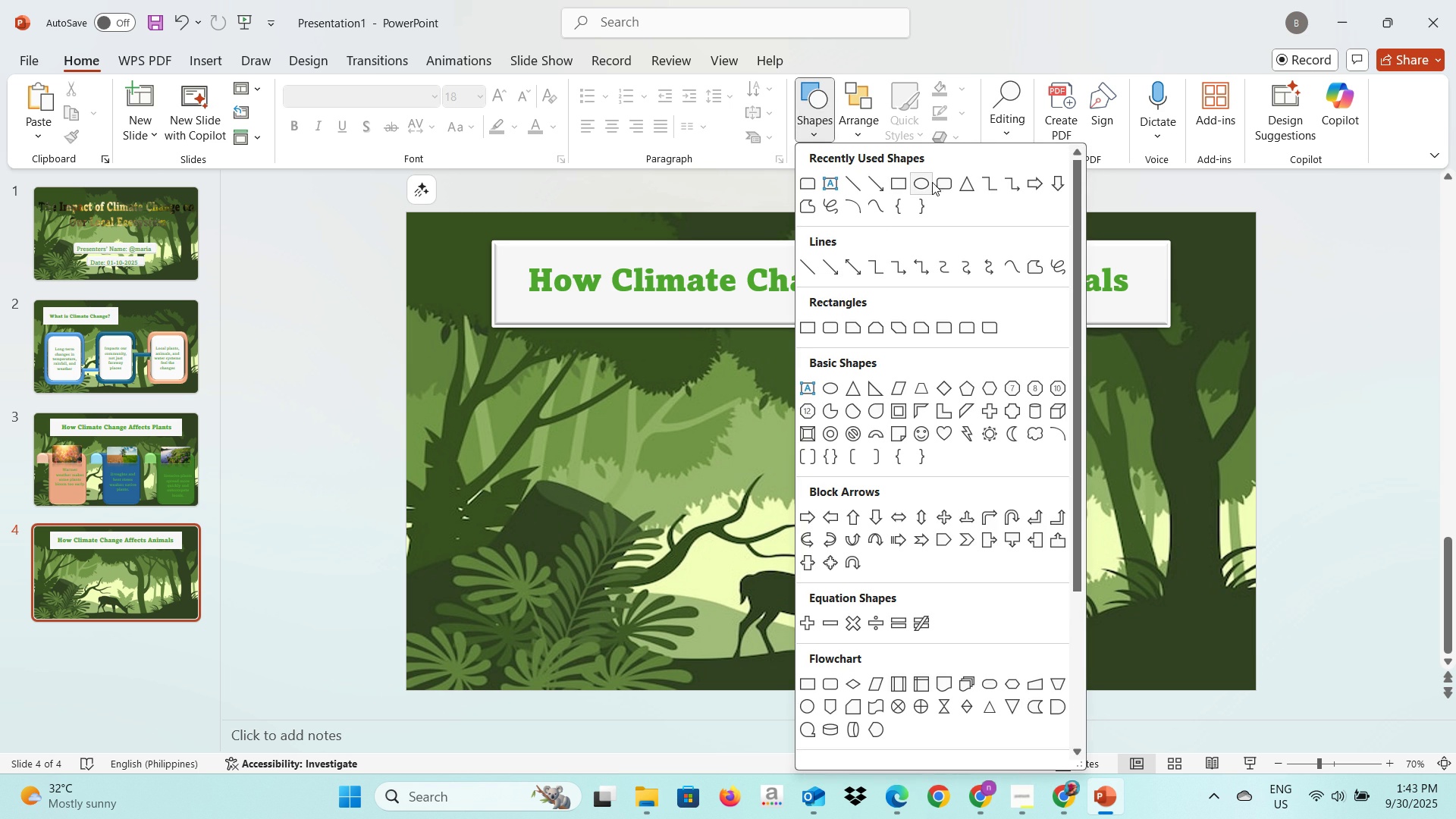 
left_click([943, 182])
 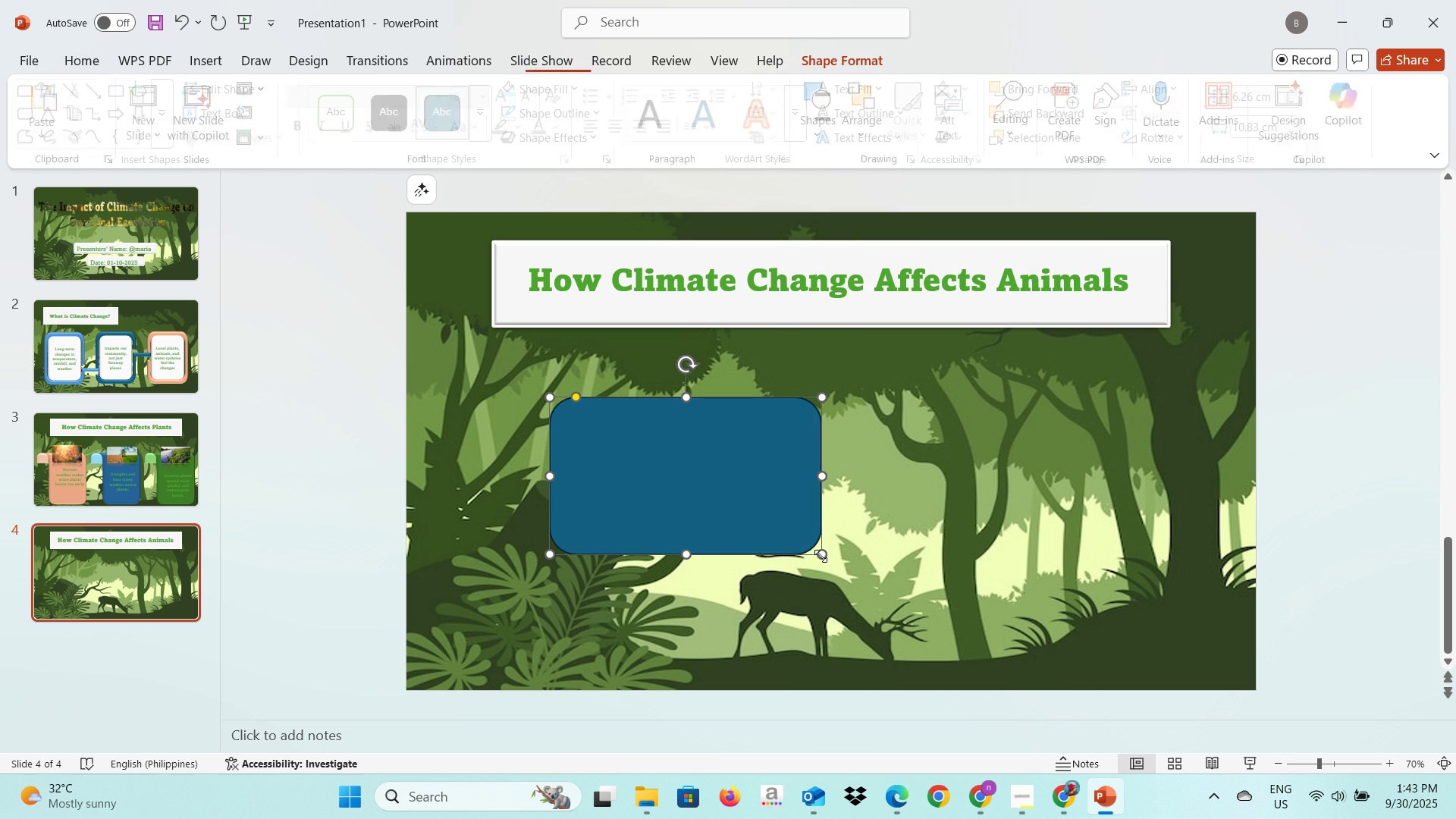 
left_click([723, 489])